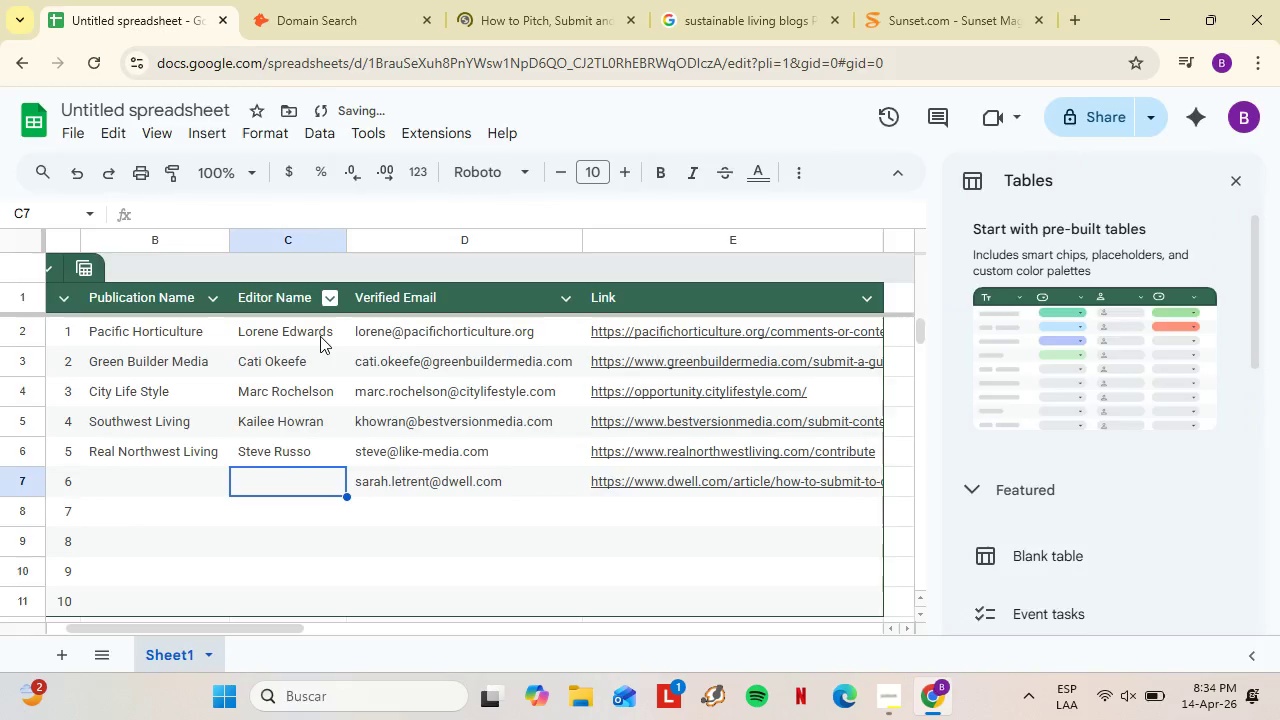 
key(Control+Shift+V)
 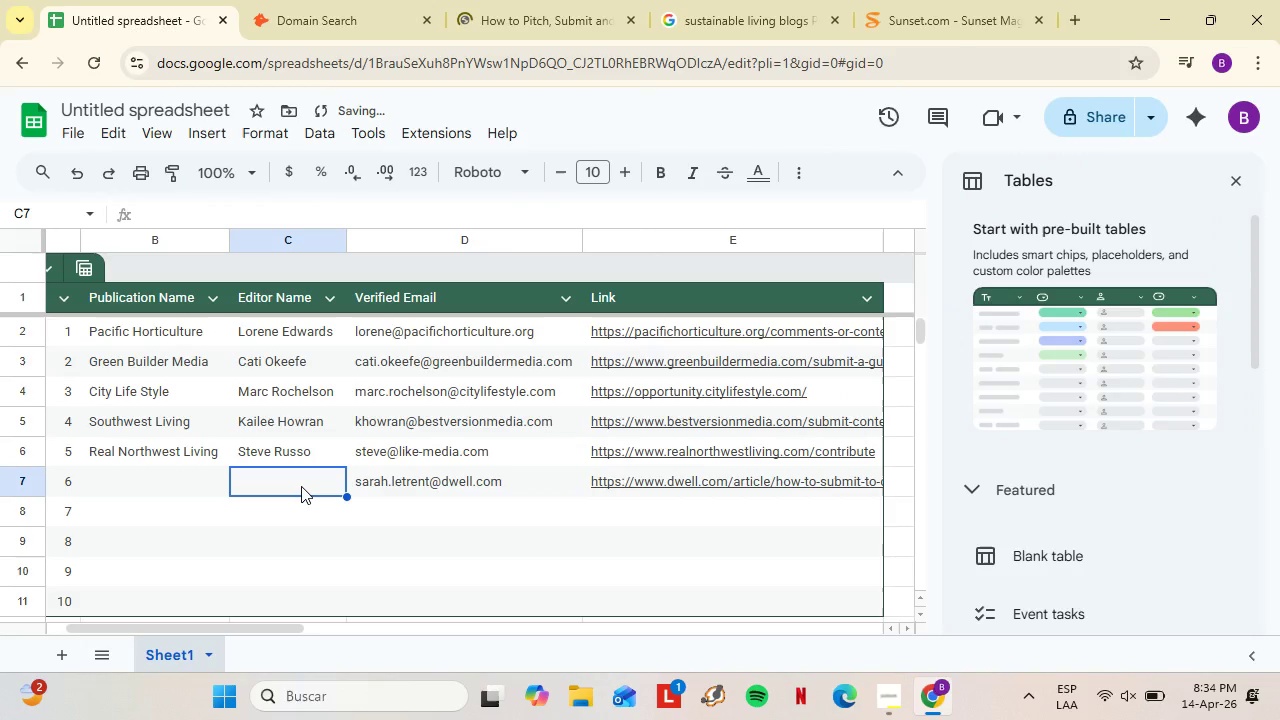 
left_click([347, 0])
 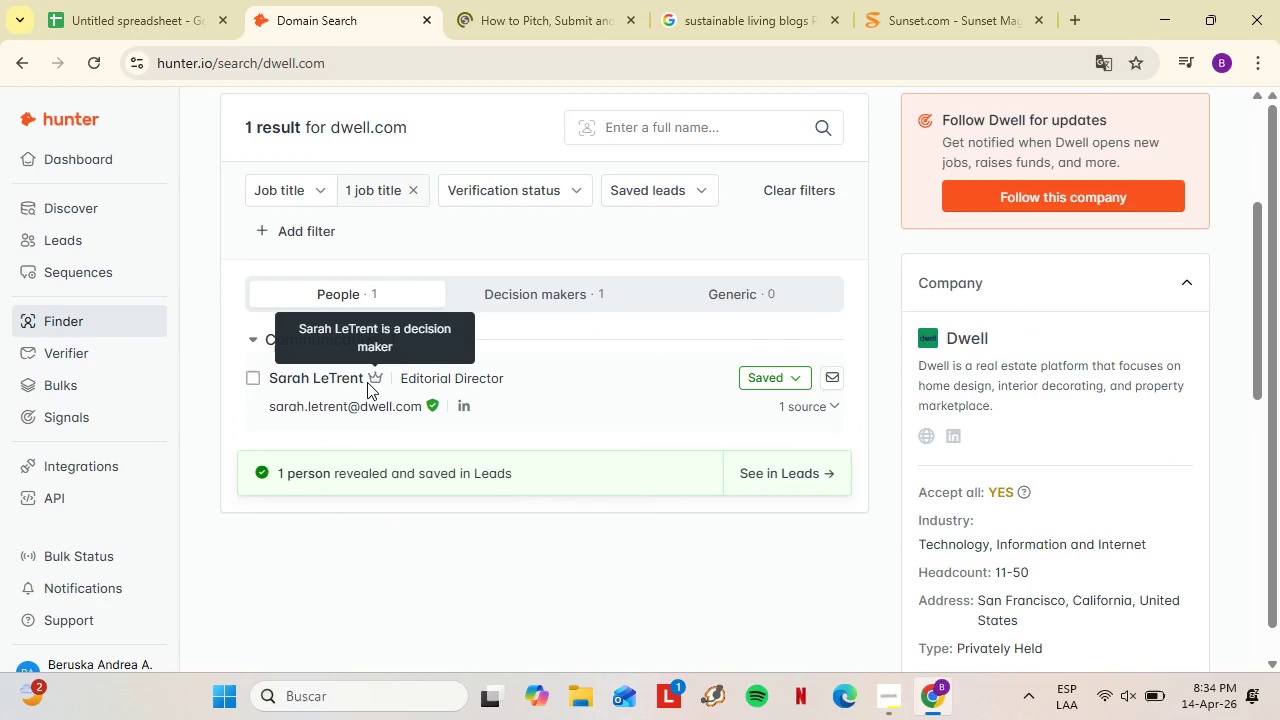 
left_click_drag(start_coordinate=[367, 382], to_coordinate=[269, 375])
 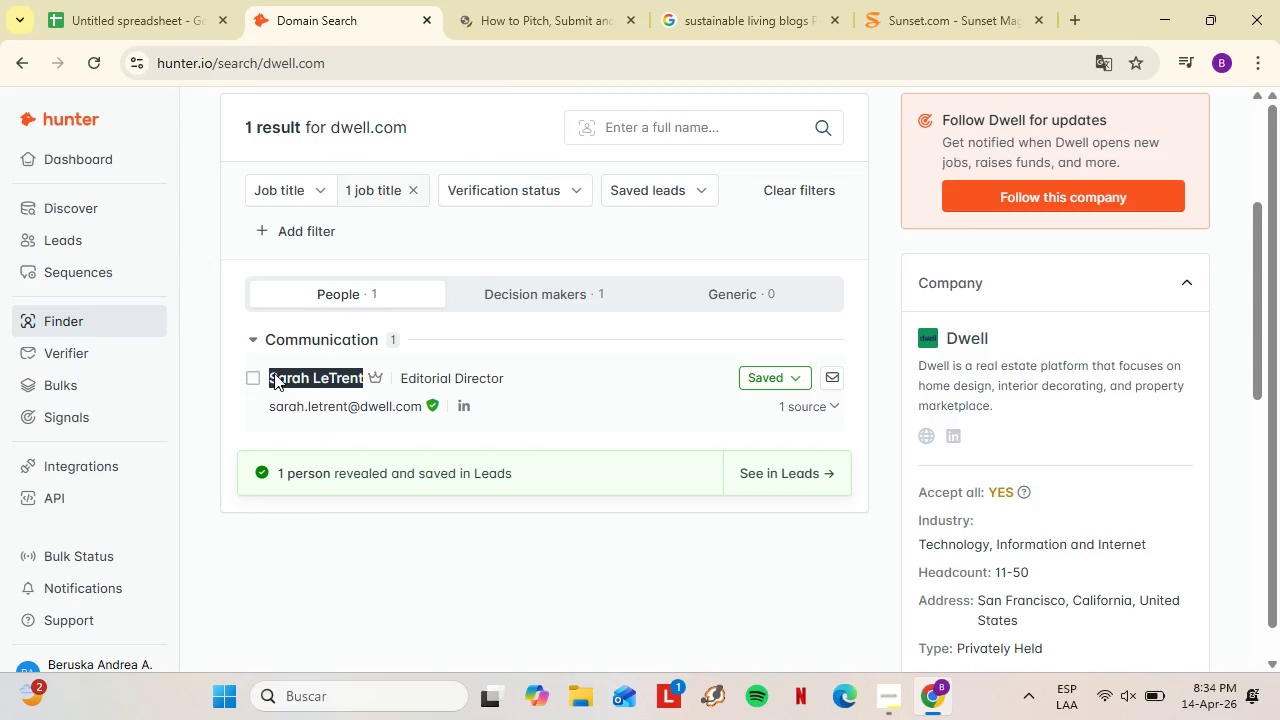 
key(Control+C)
 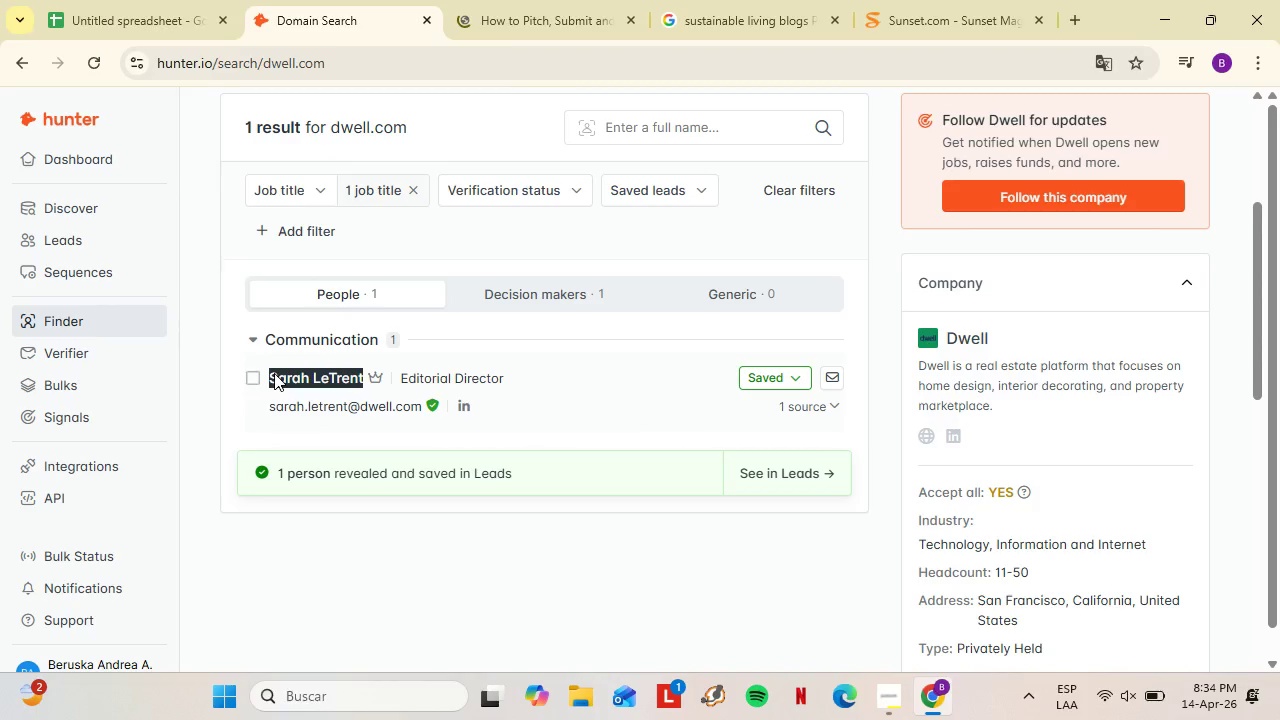 
left_click([137, 0])
 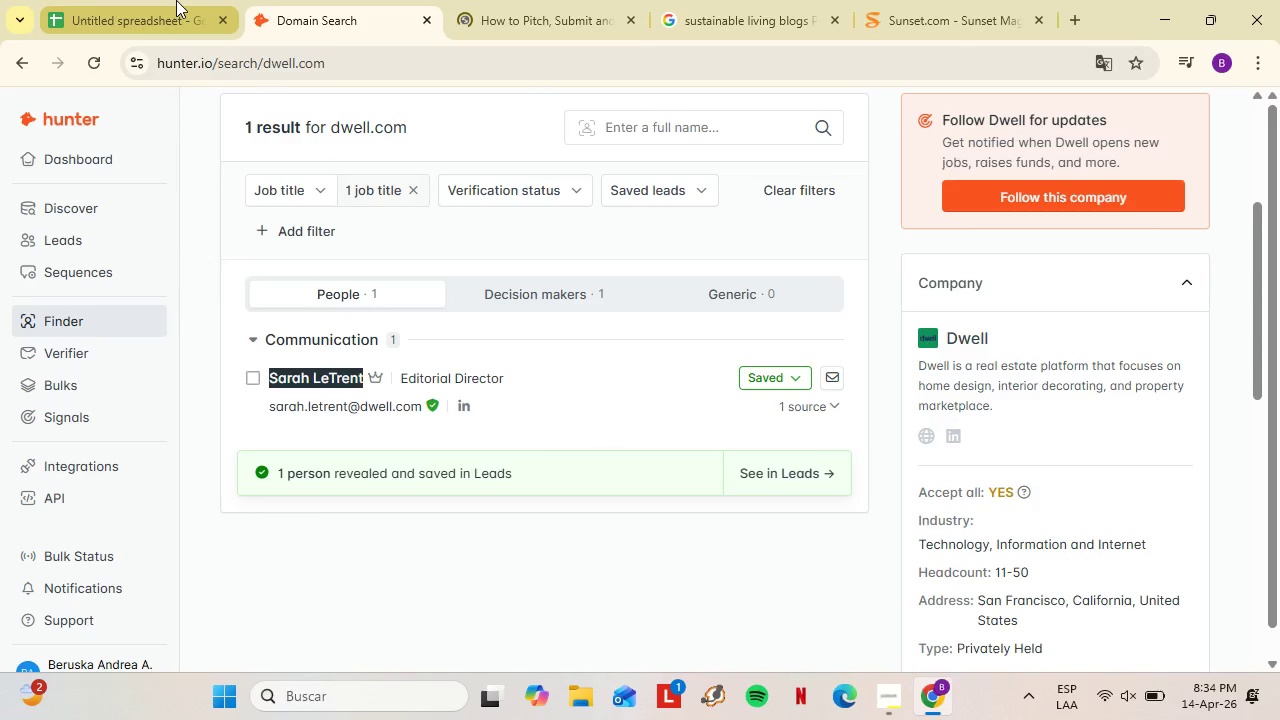 
key(Control+Shift+V)
 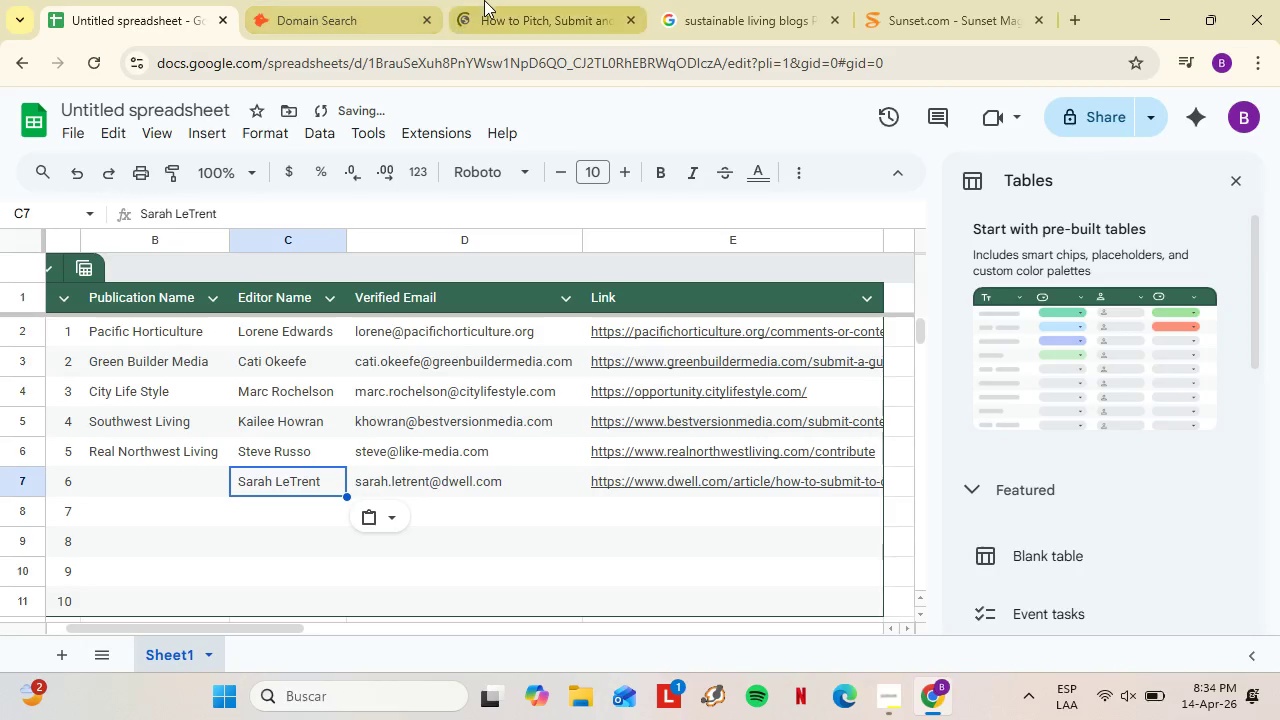 
left_click([485, 0])
 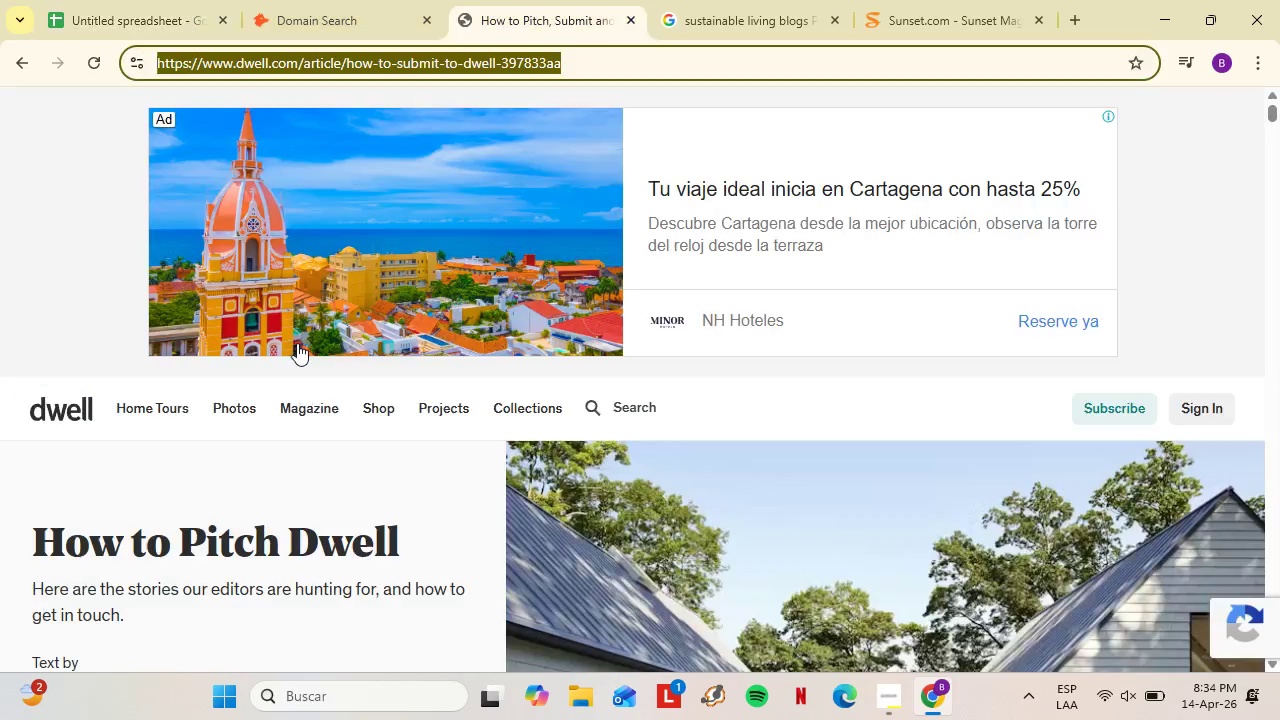 
left_click([108, 0])
 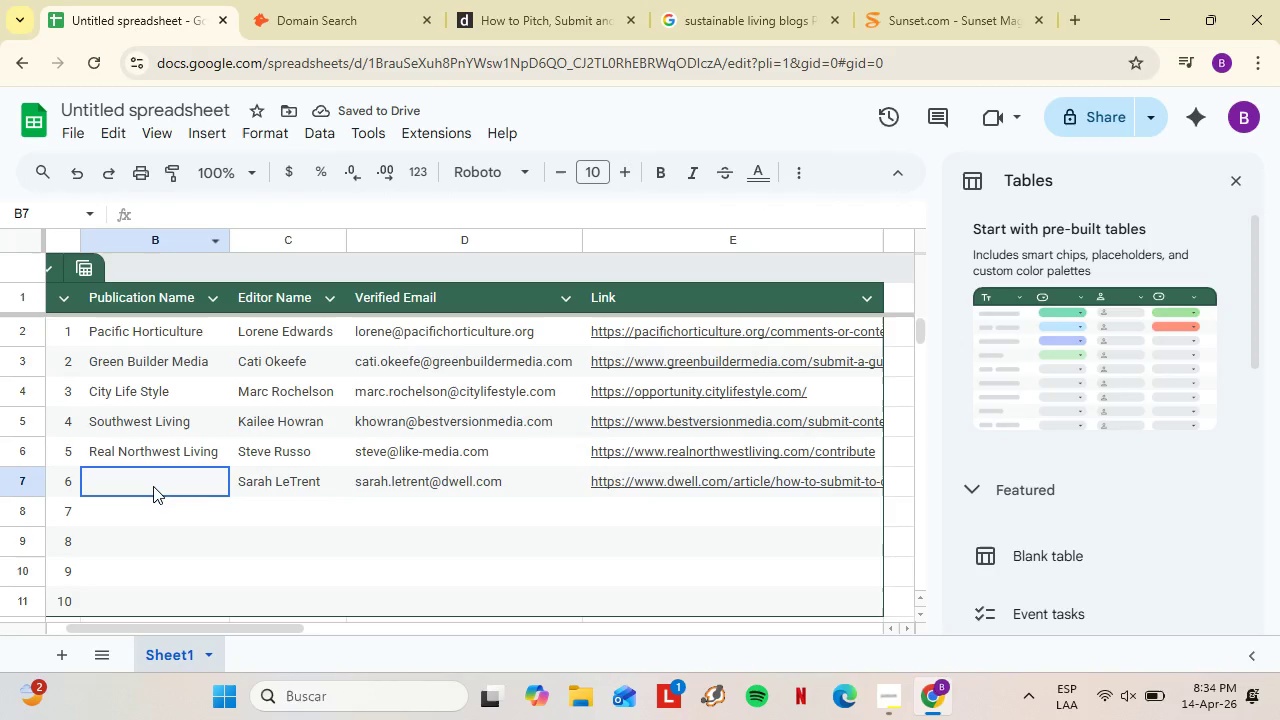 
left_click([156, 487])
 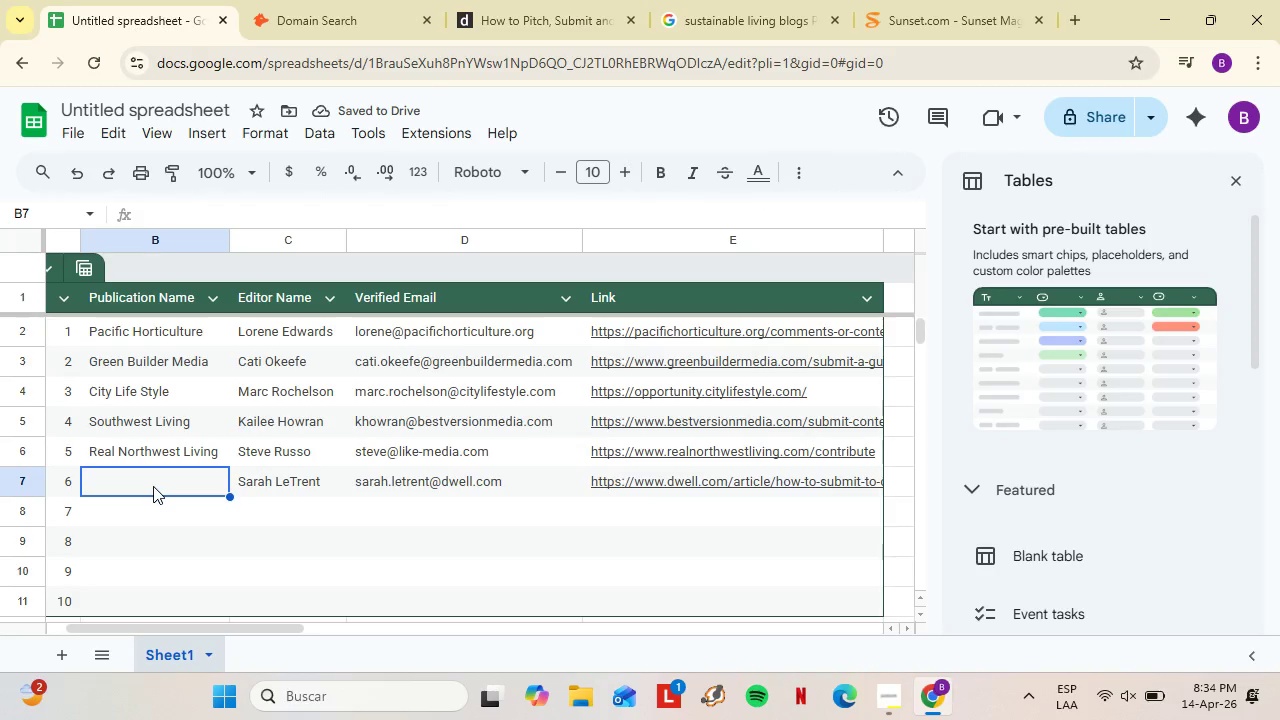 
type(Dw)
 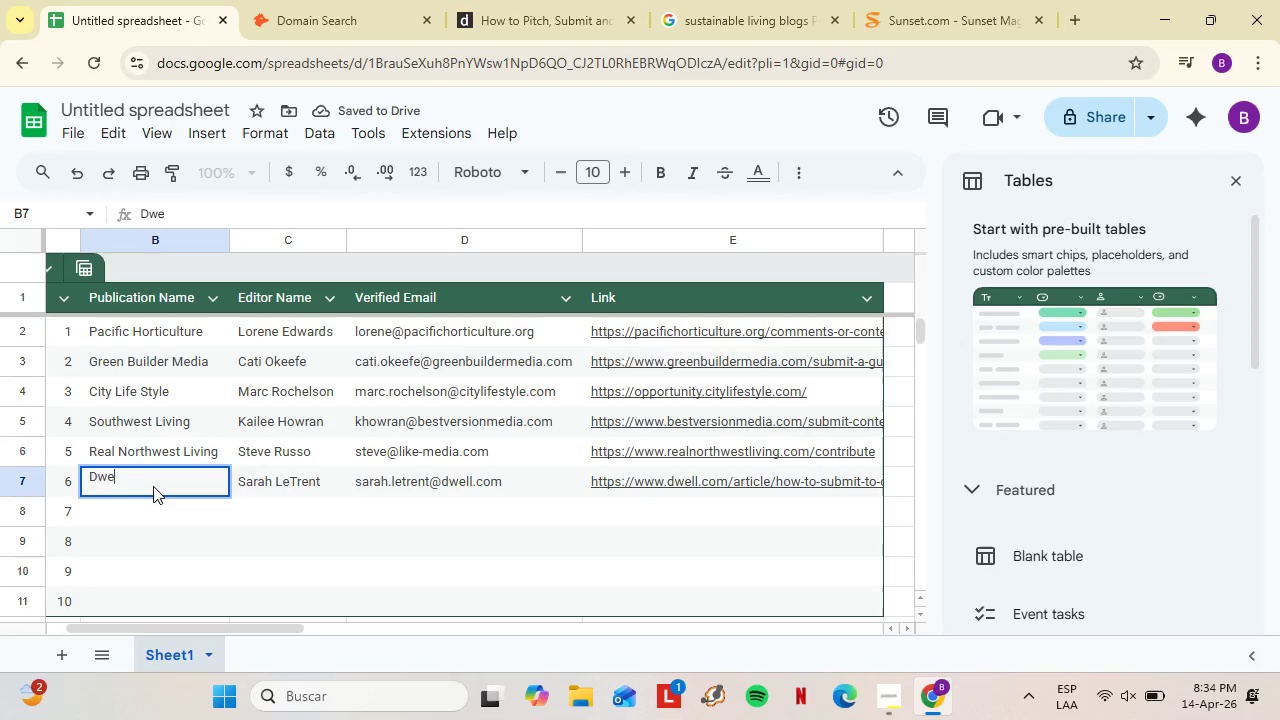 
scroll: coordinate [259, 485], scroll_direction: up, amount: 3.0
 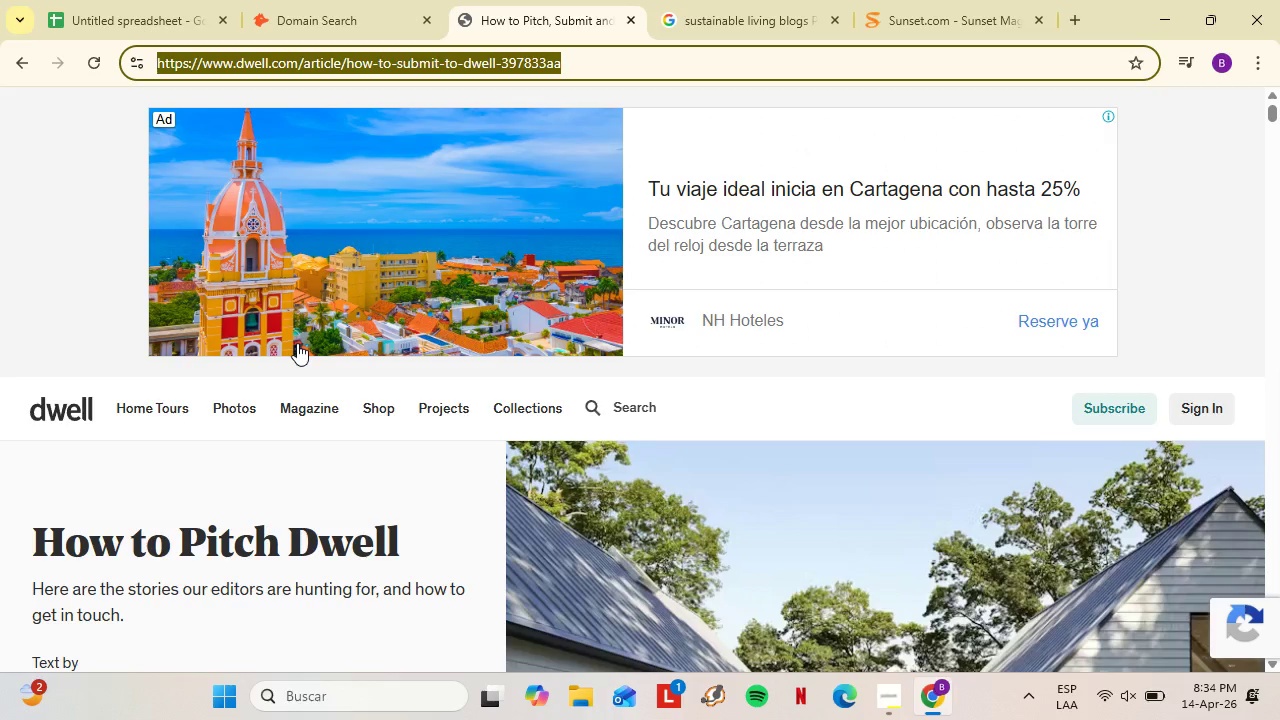 
type(ell)
 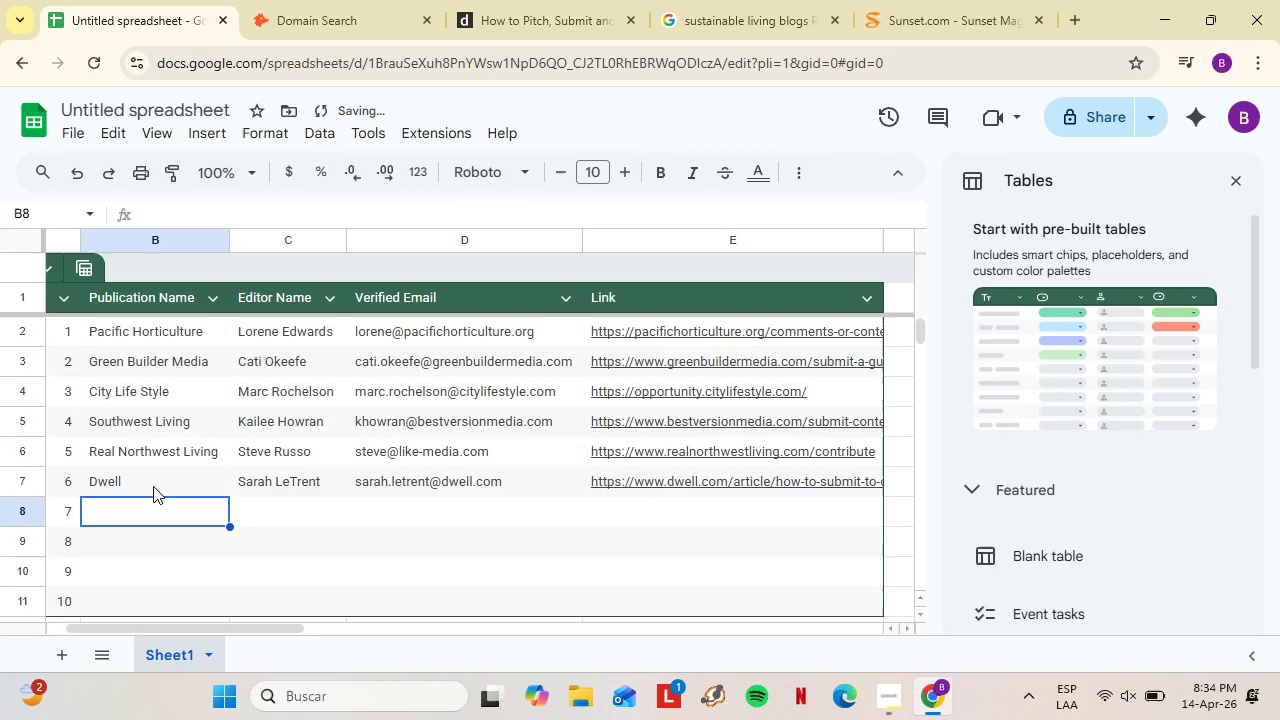 
key(ArrowDown)
 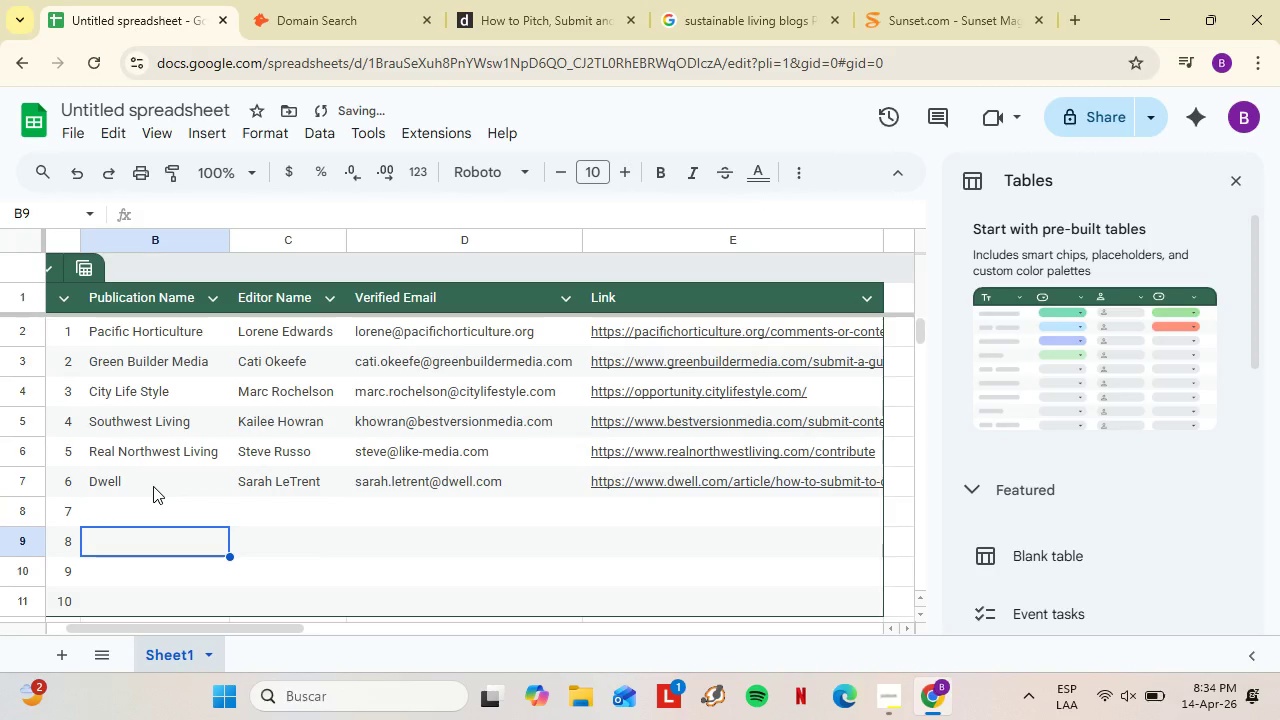 
key(ArrowDown)
 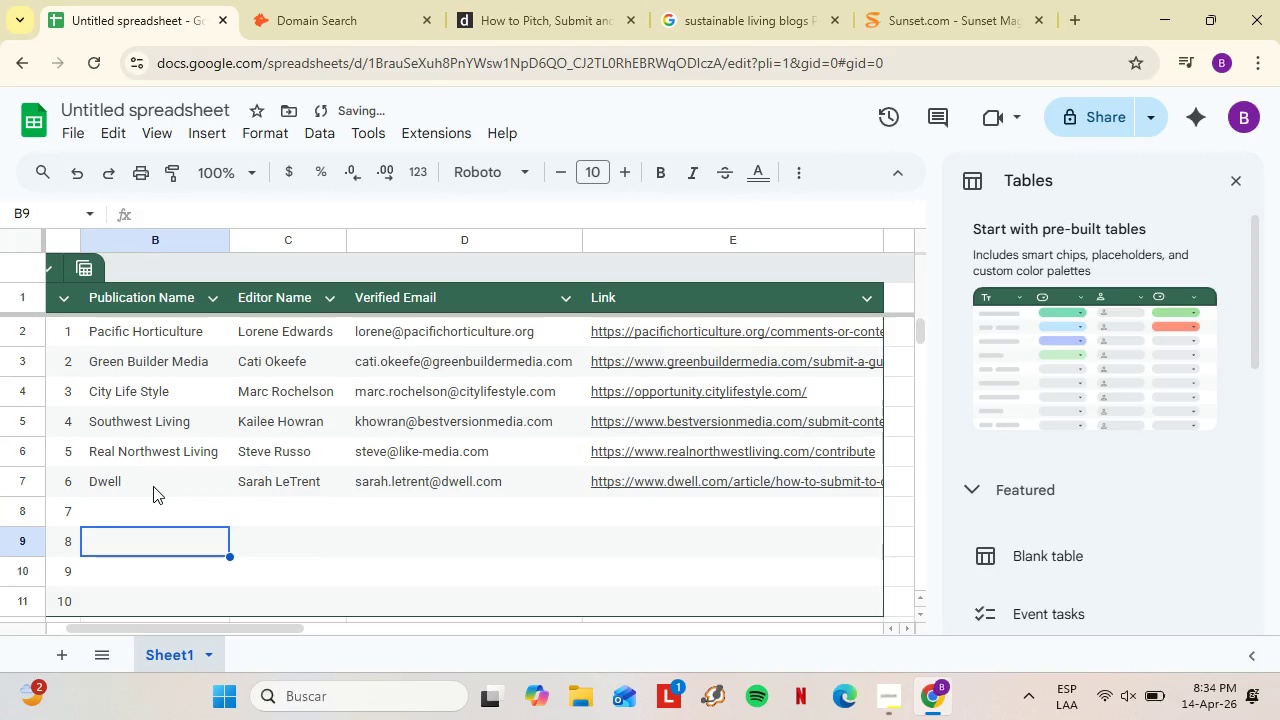 
key(ArrowUp)
 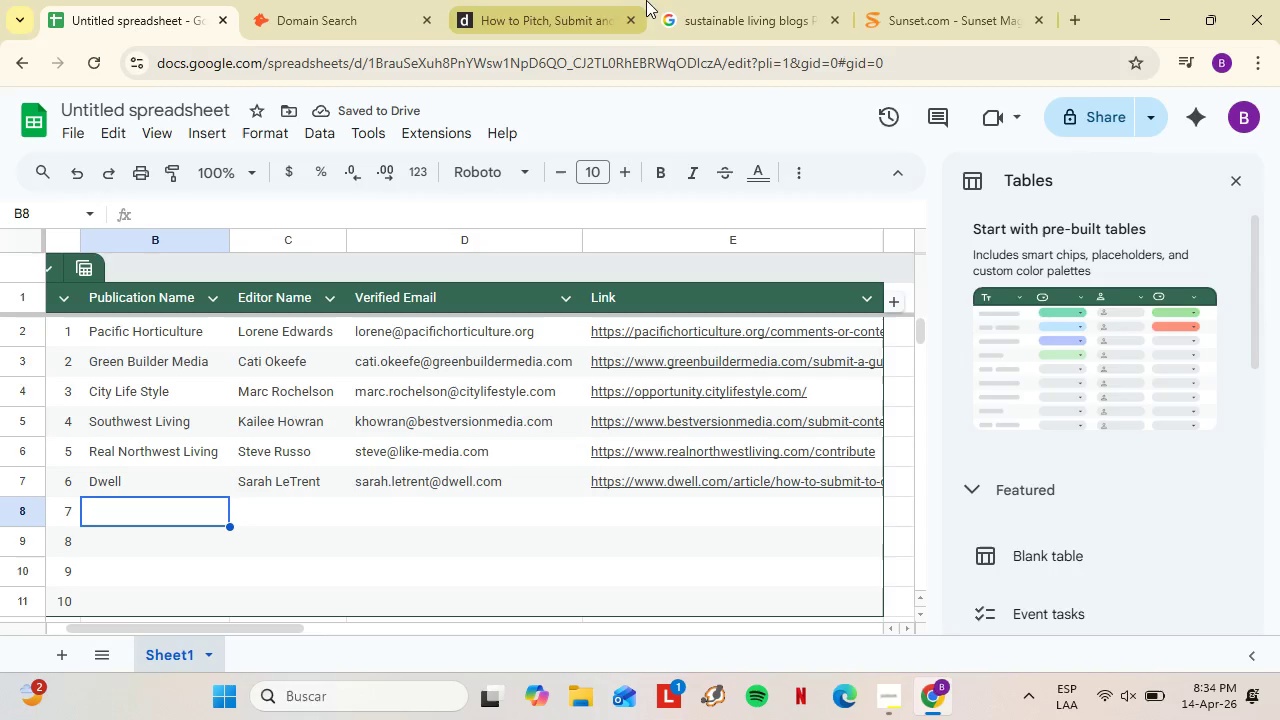 
left_click([615, 0])
 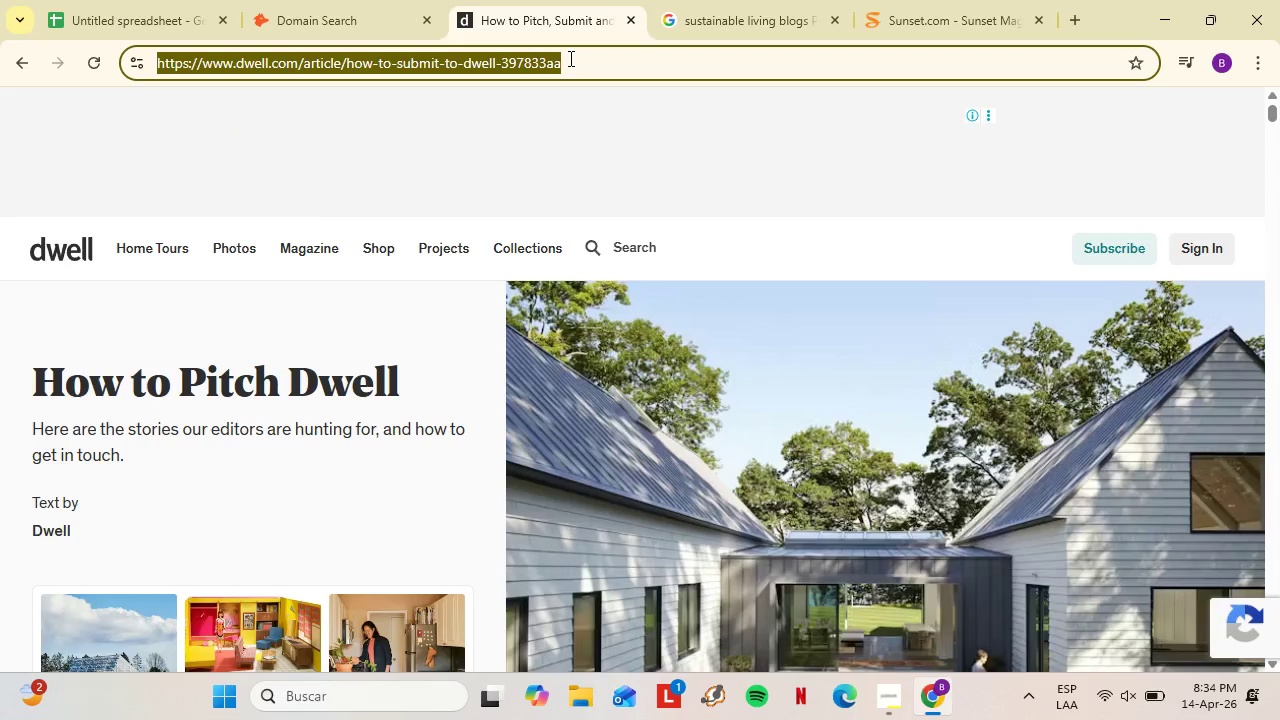 
type(luxe inter)
 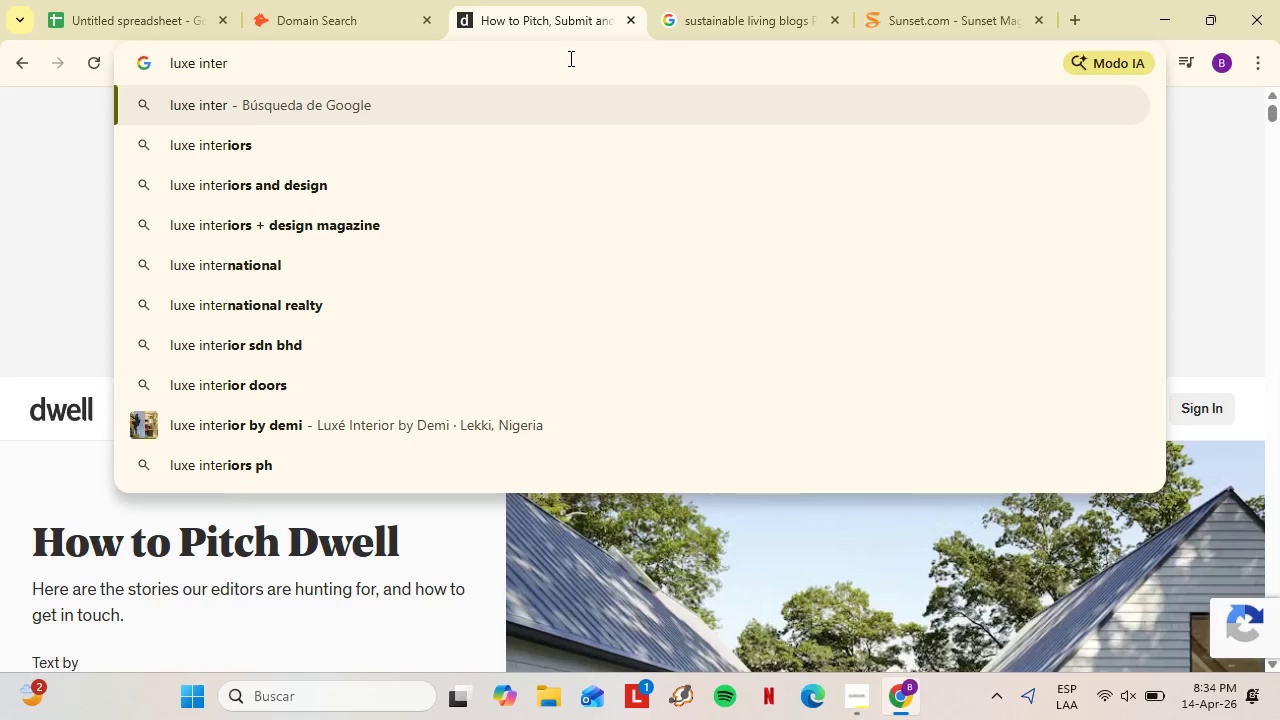 
key(ArrowDown)
 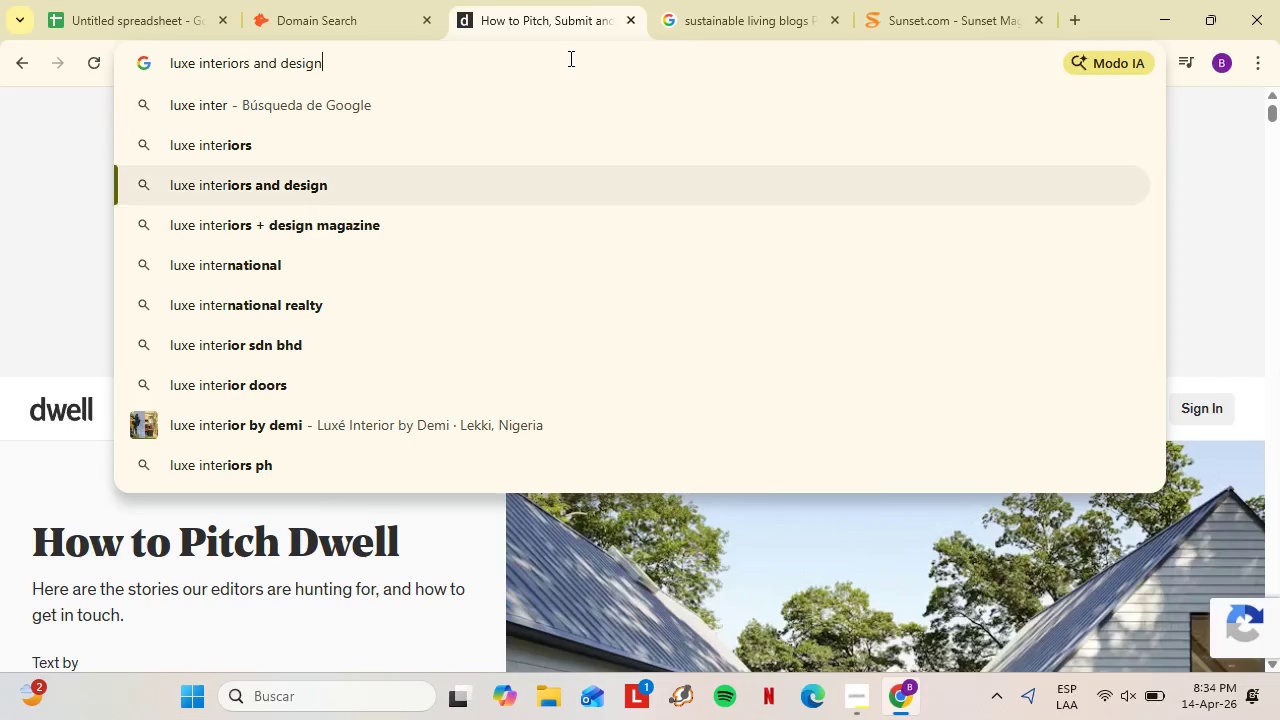 
key(ArrowDown)
 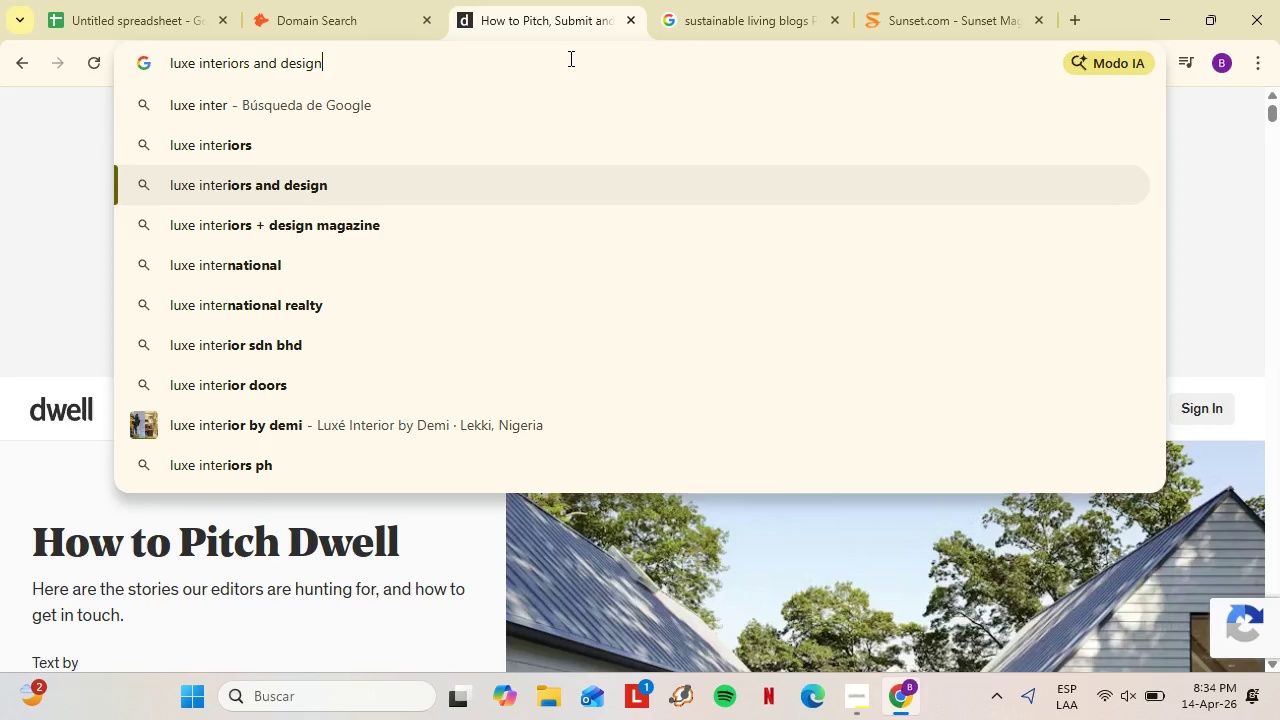 
key(ArrowDown)
 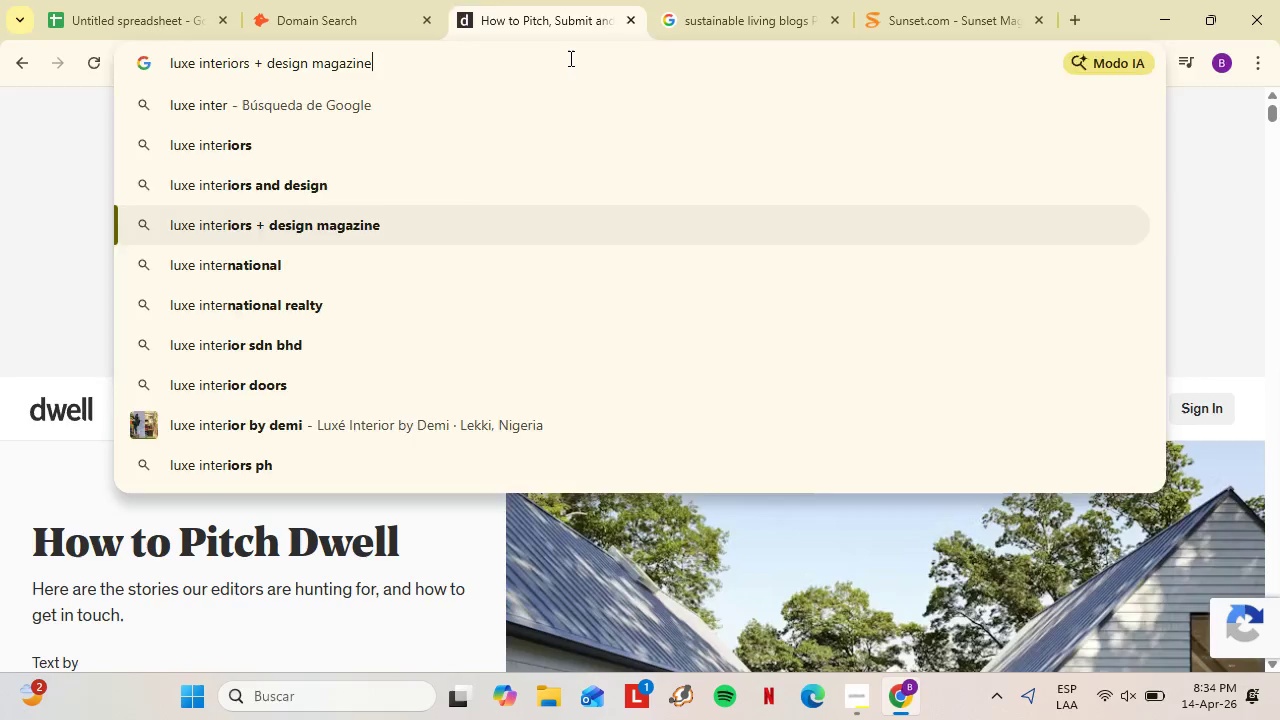 
key(Enter)
 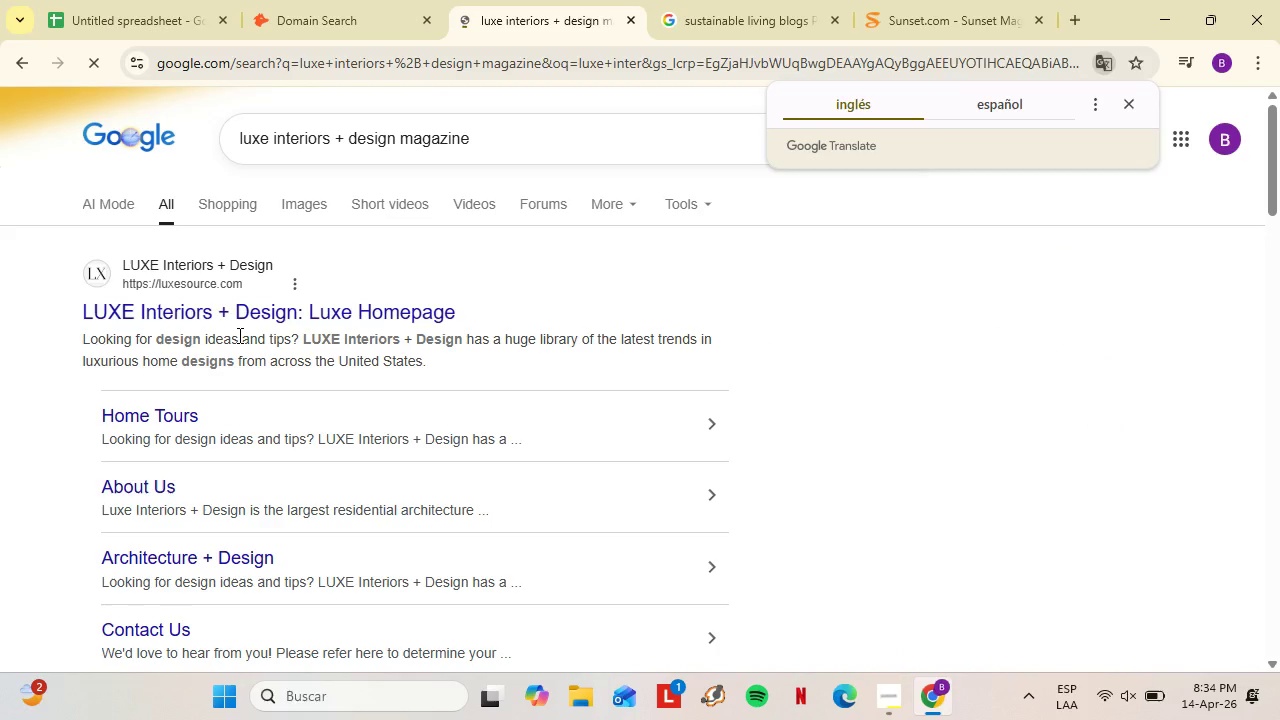 
wait(7.12)
 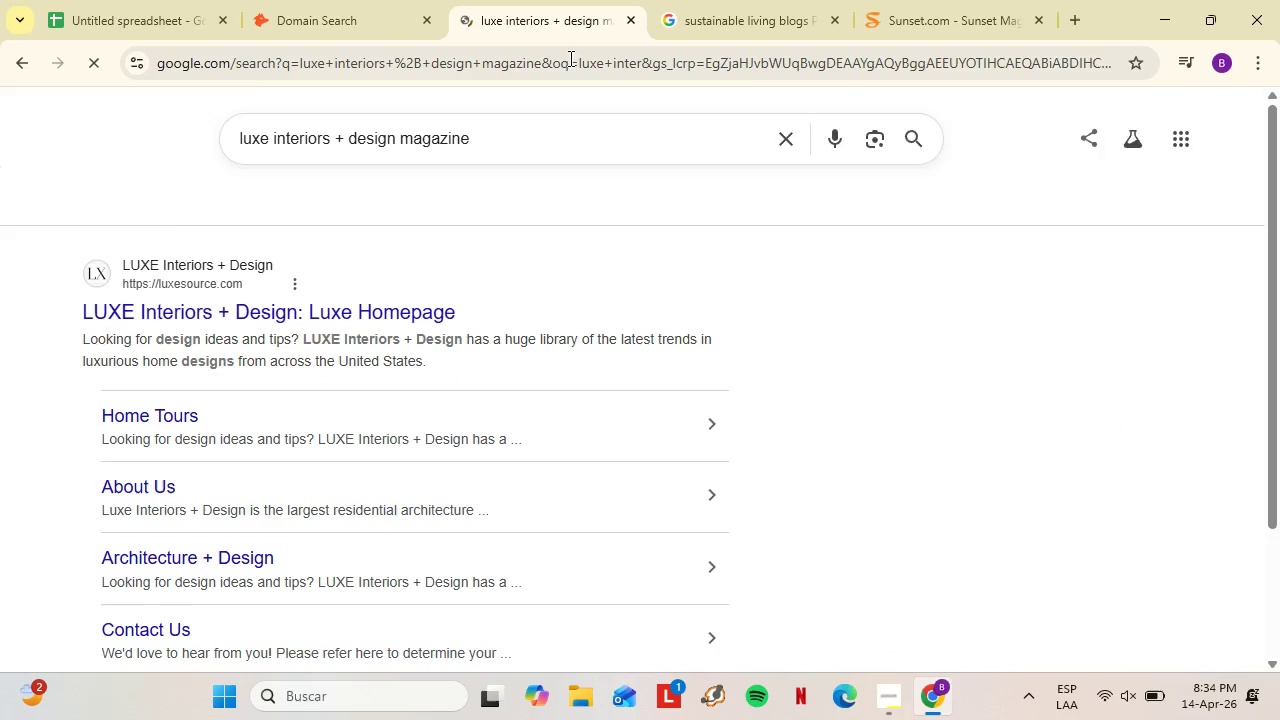 
left_click([148, 317])
 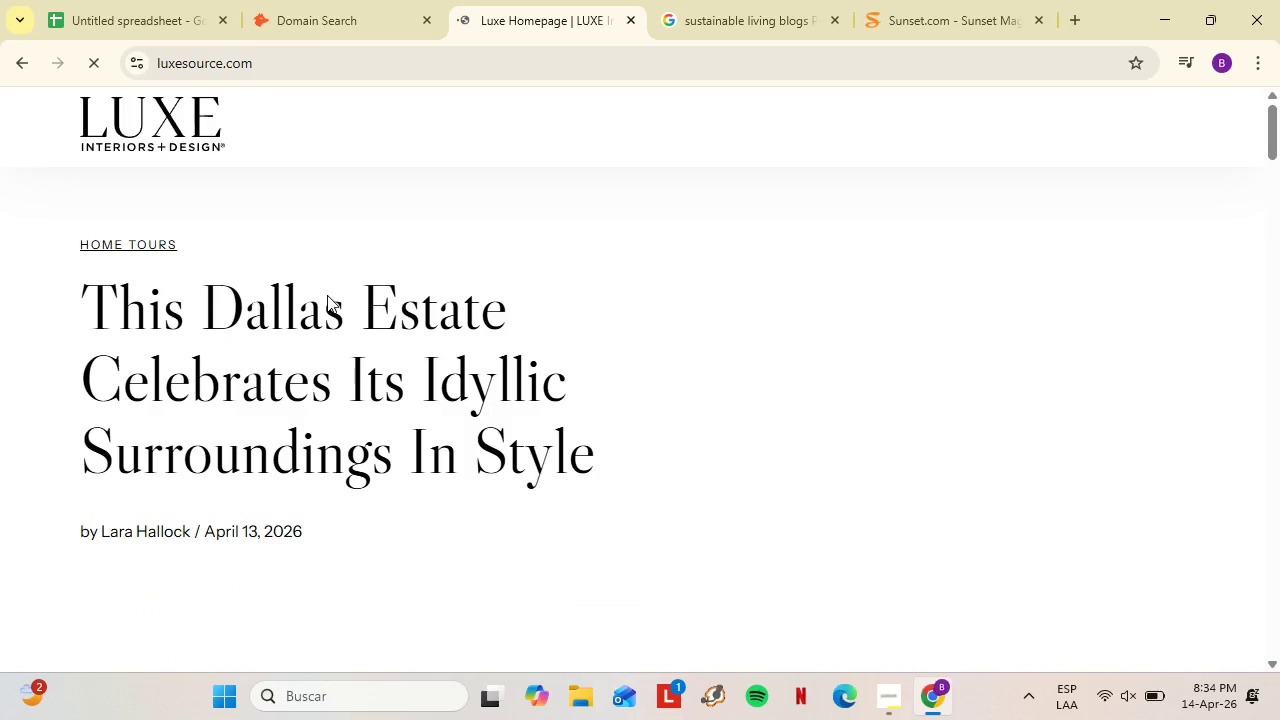 
wait(9.09)
 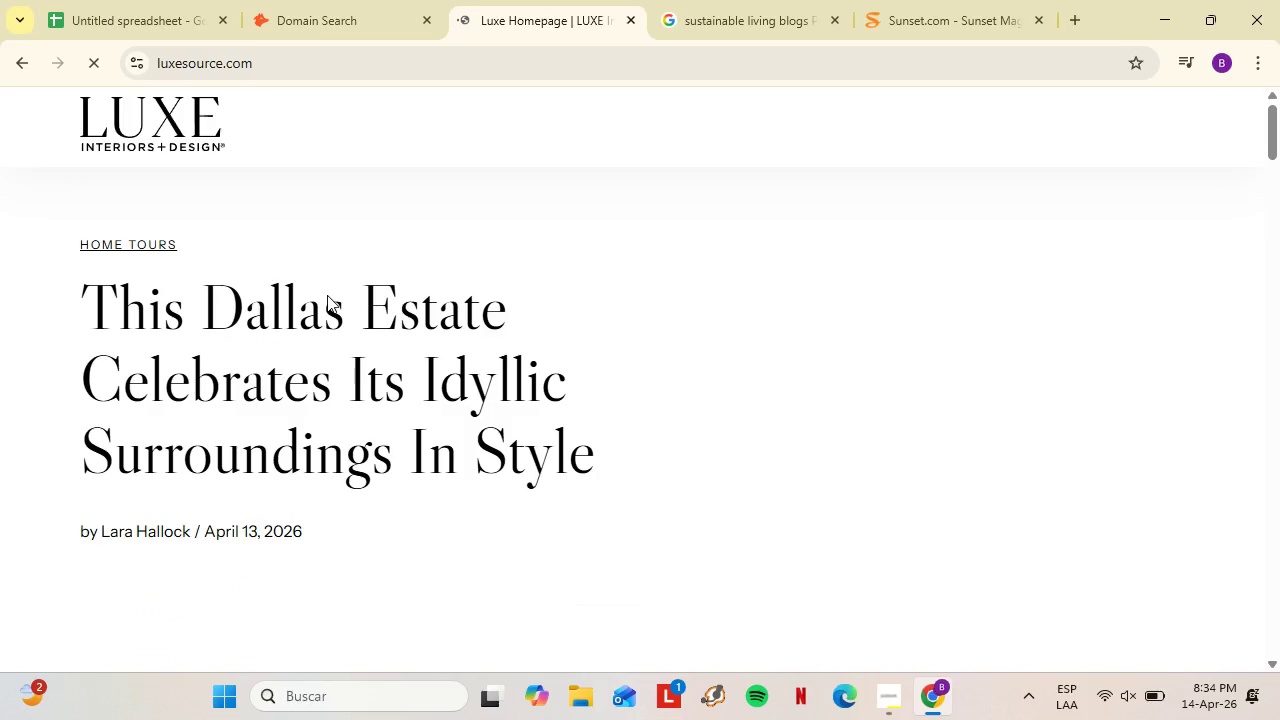 
left_click([1054, 550])
 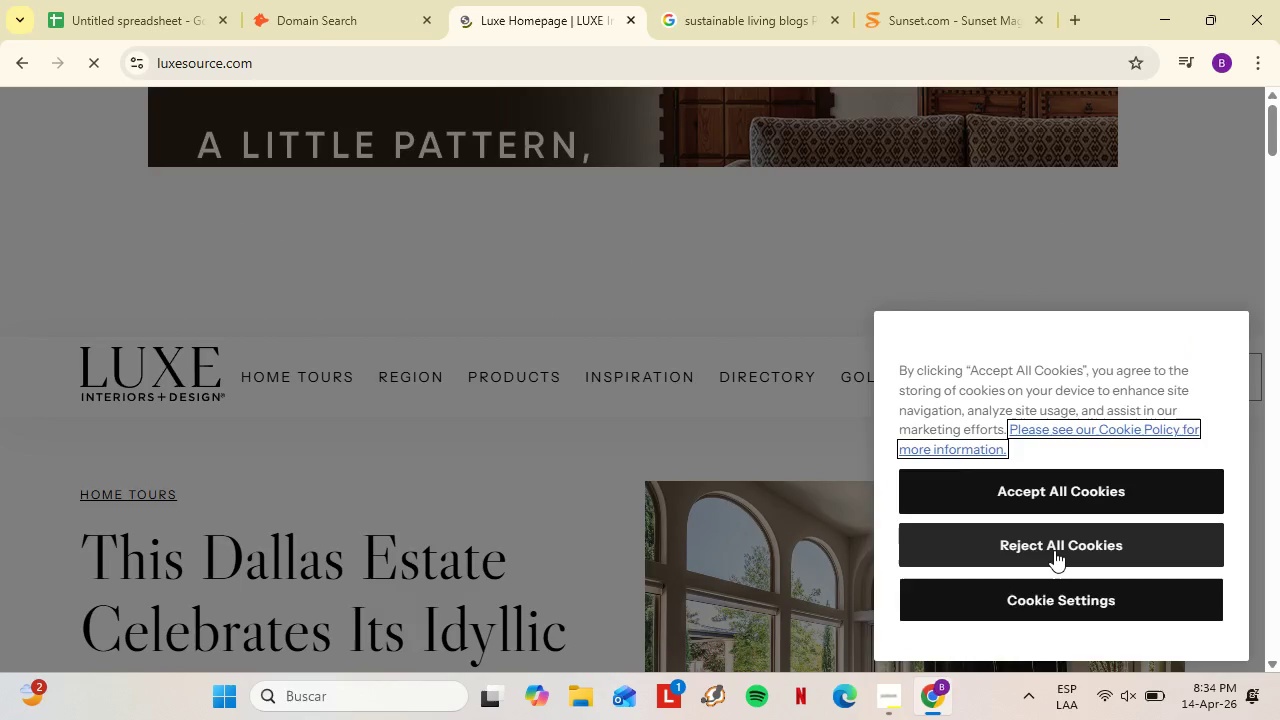 
left_click_drag(start_coordinate=[1279, 192], to_coordinate=[1279, 560])
 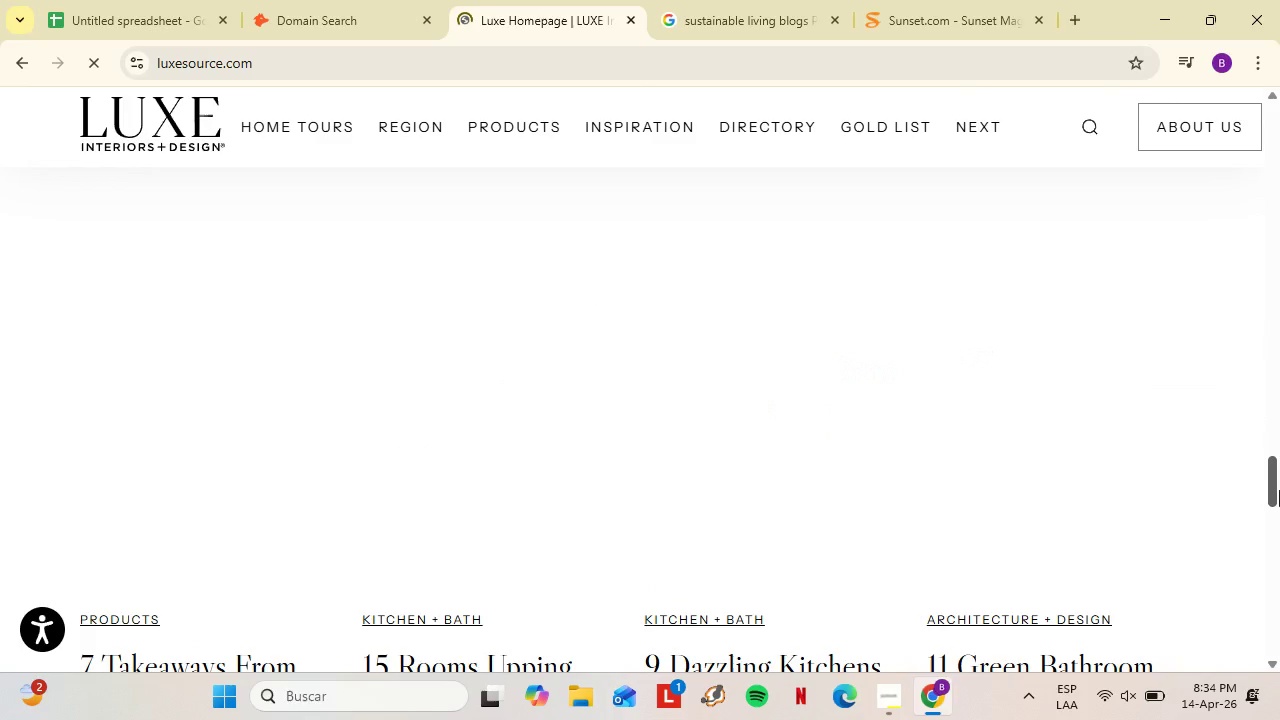 
scroll: coordinate [1056, 364], scroll_direction: down, amount: 7.0
 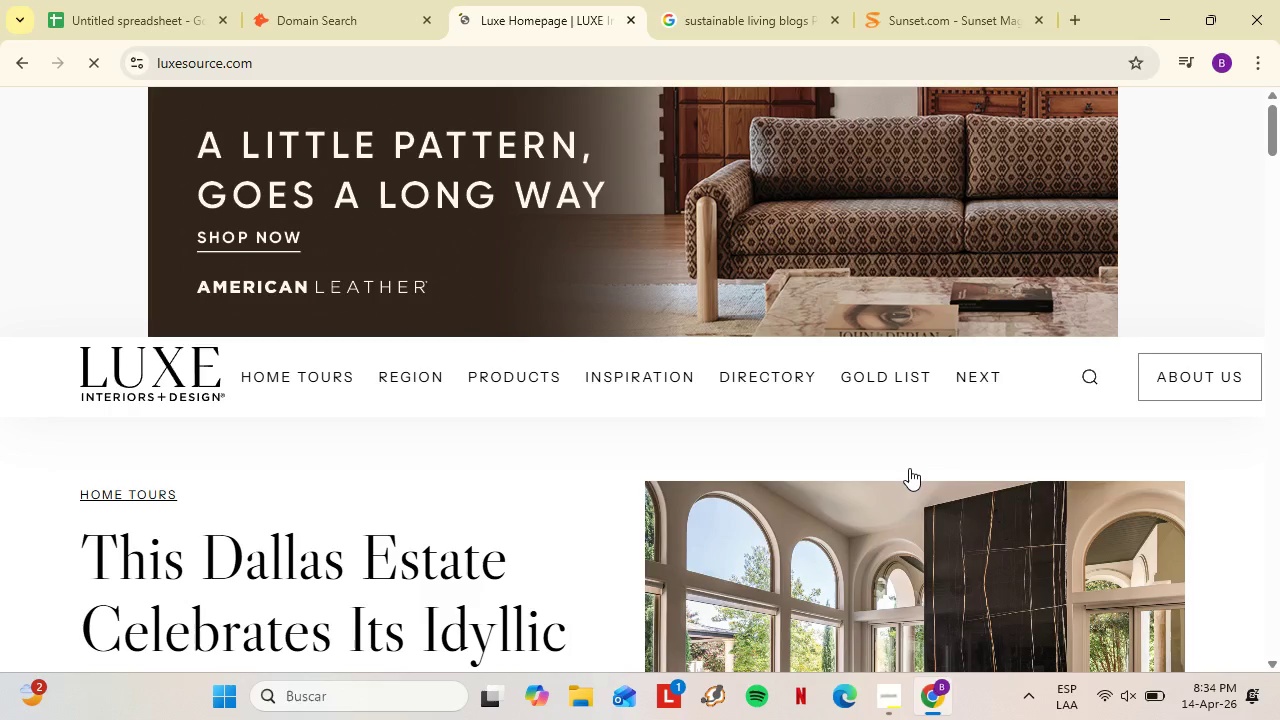 
left_click([366, 61])
 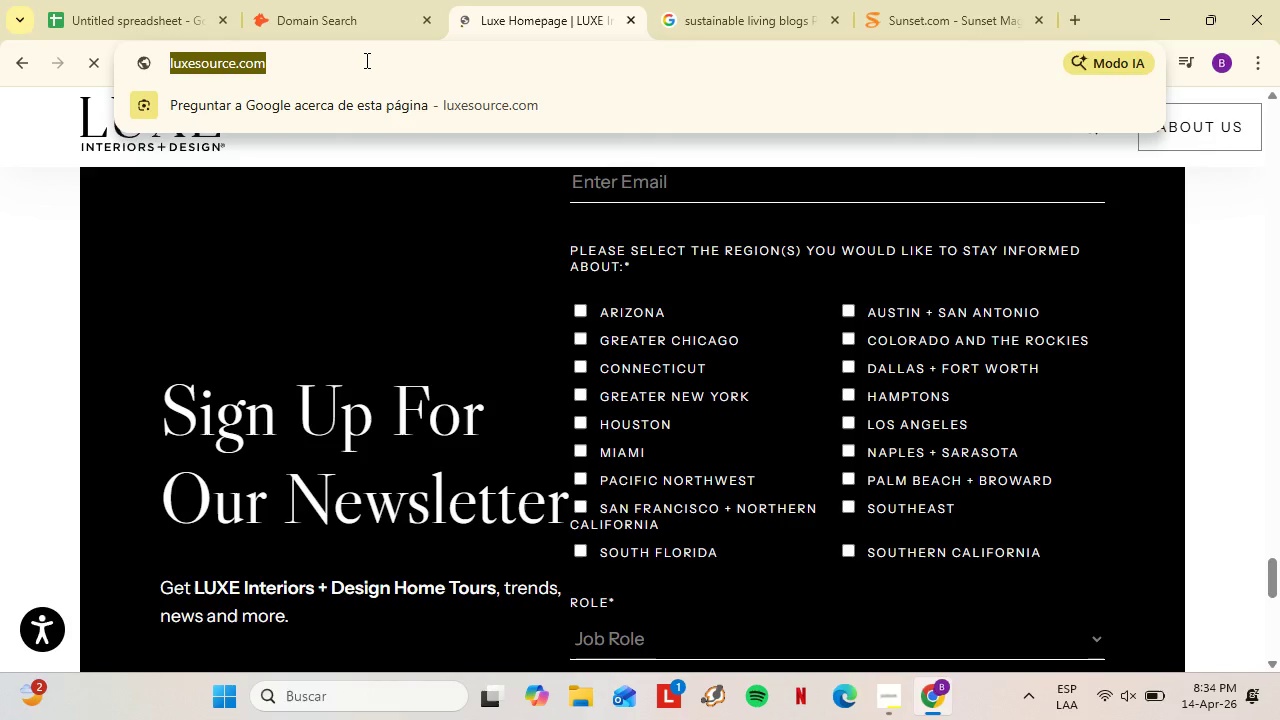 
type(inhabitat)
 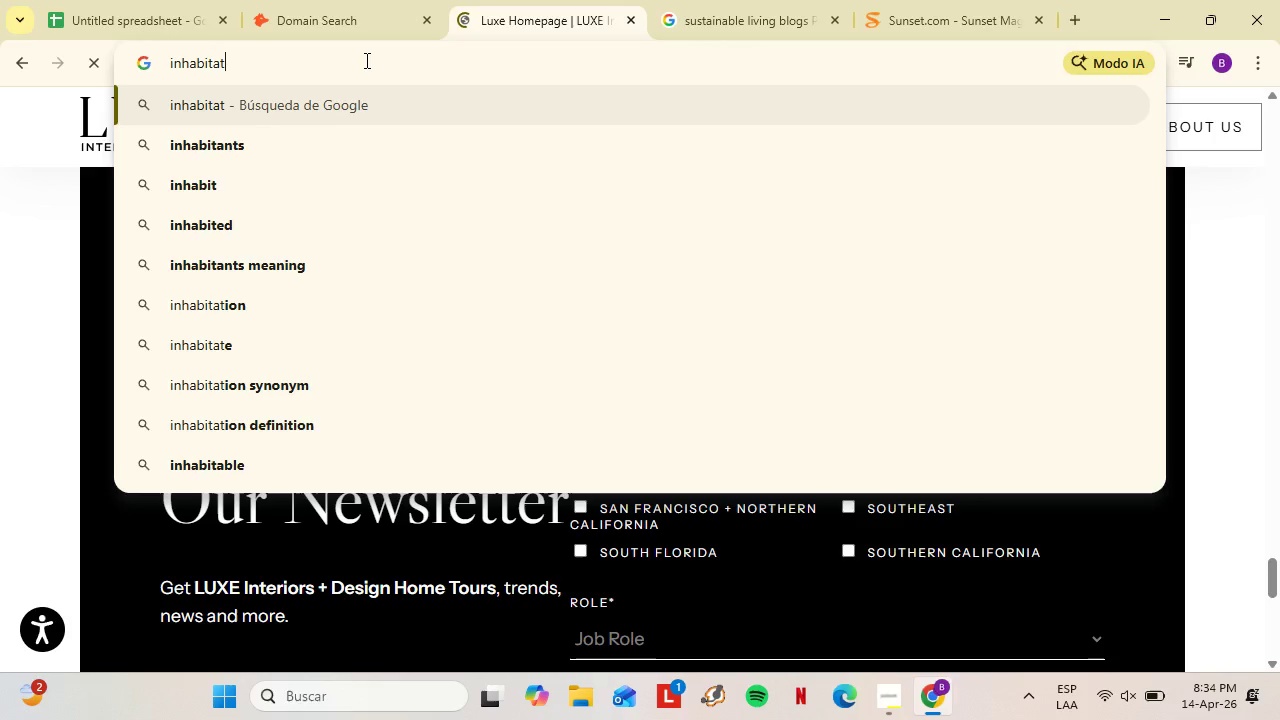 
key(Enter)
 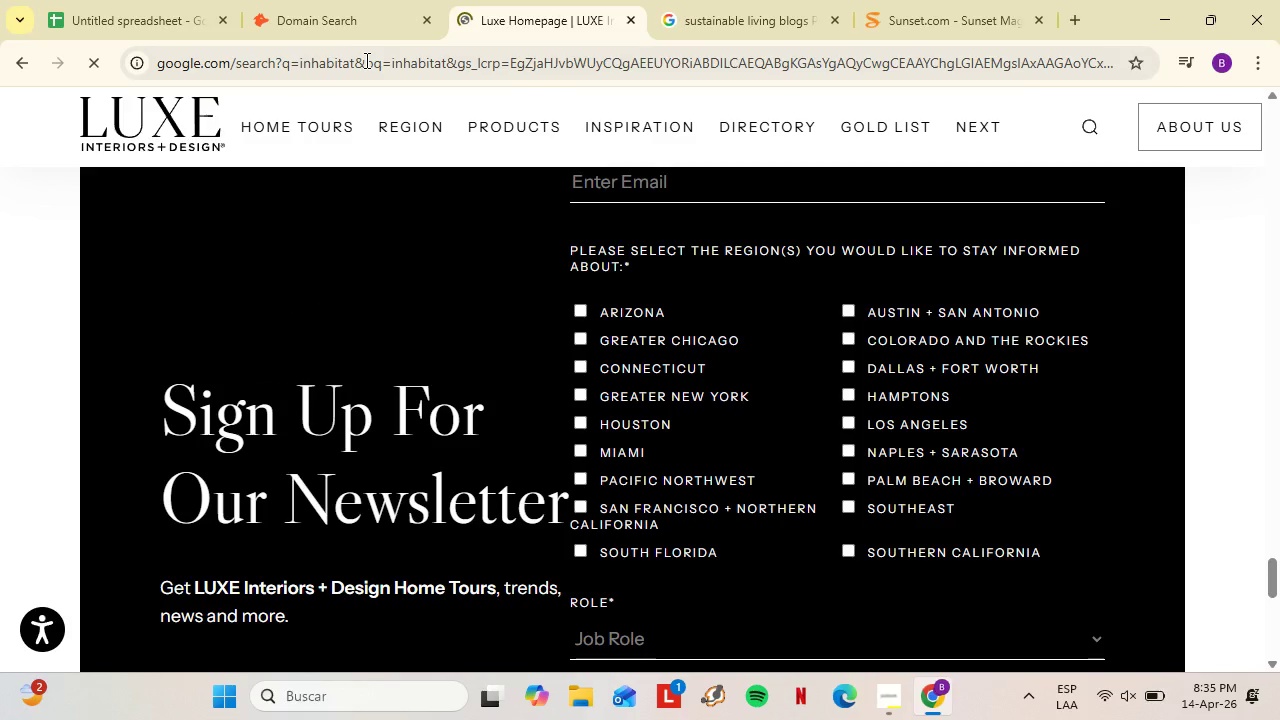 
left_click([878, 694])